 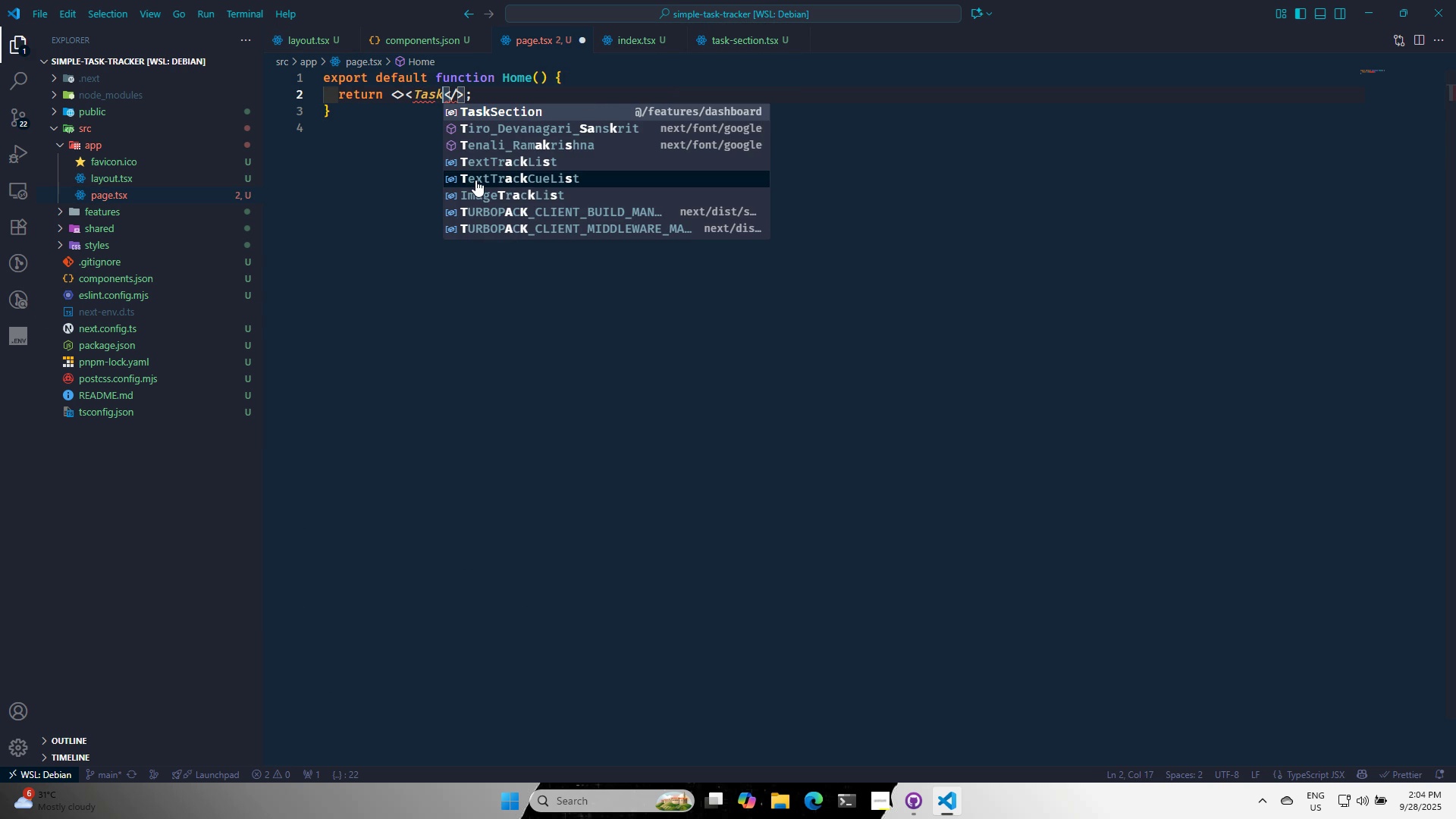 
key(Enter)
 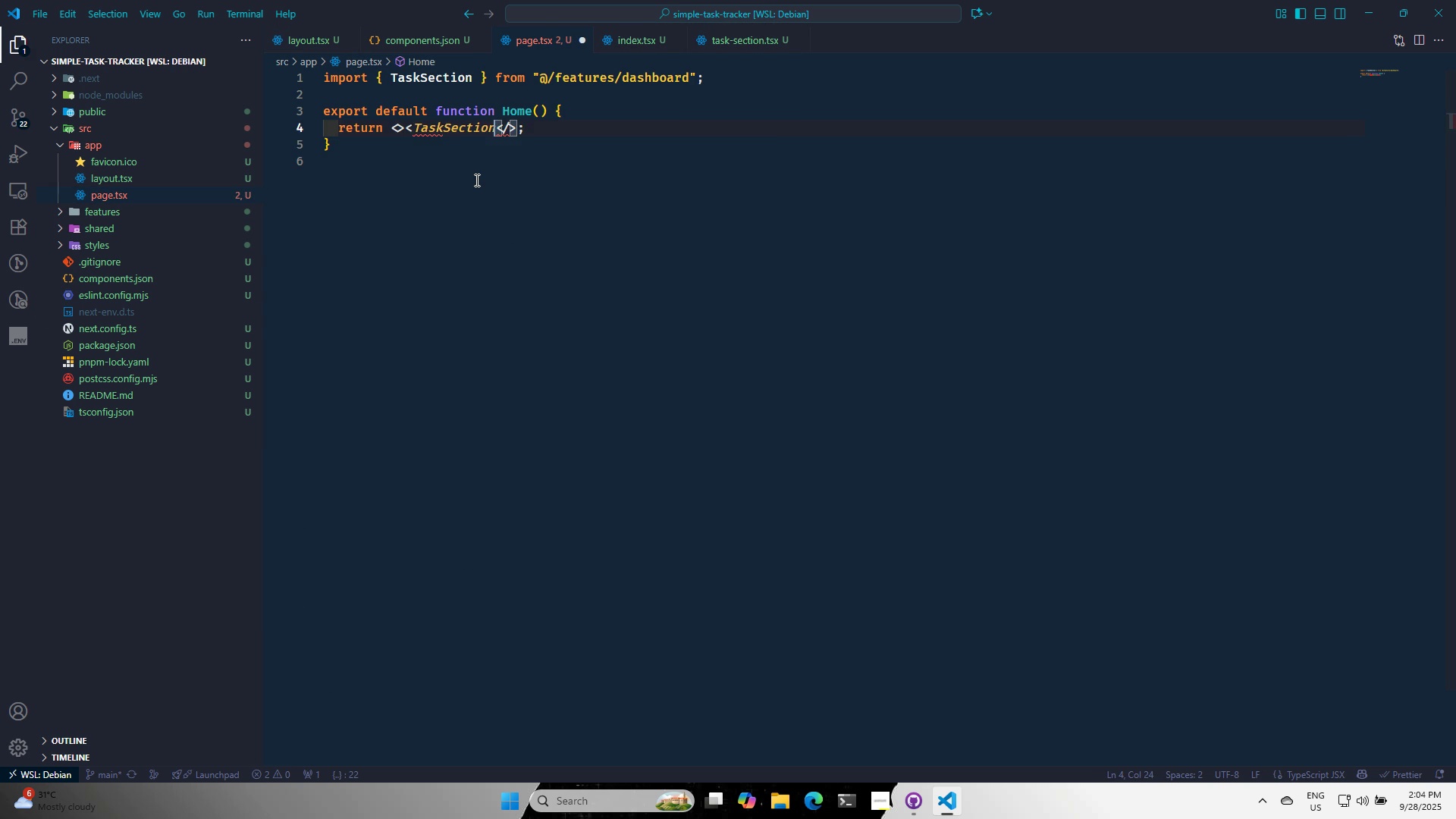 
key(Space)
 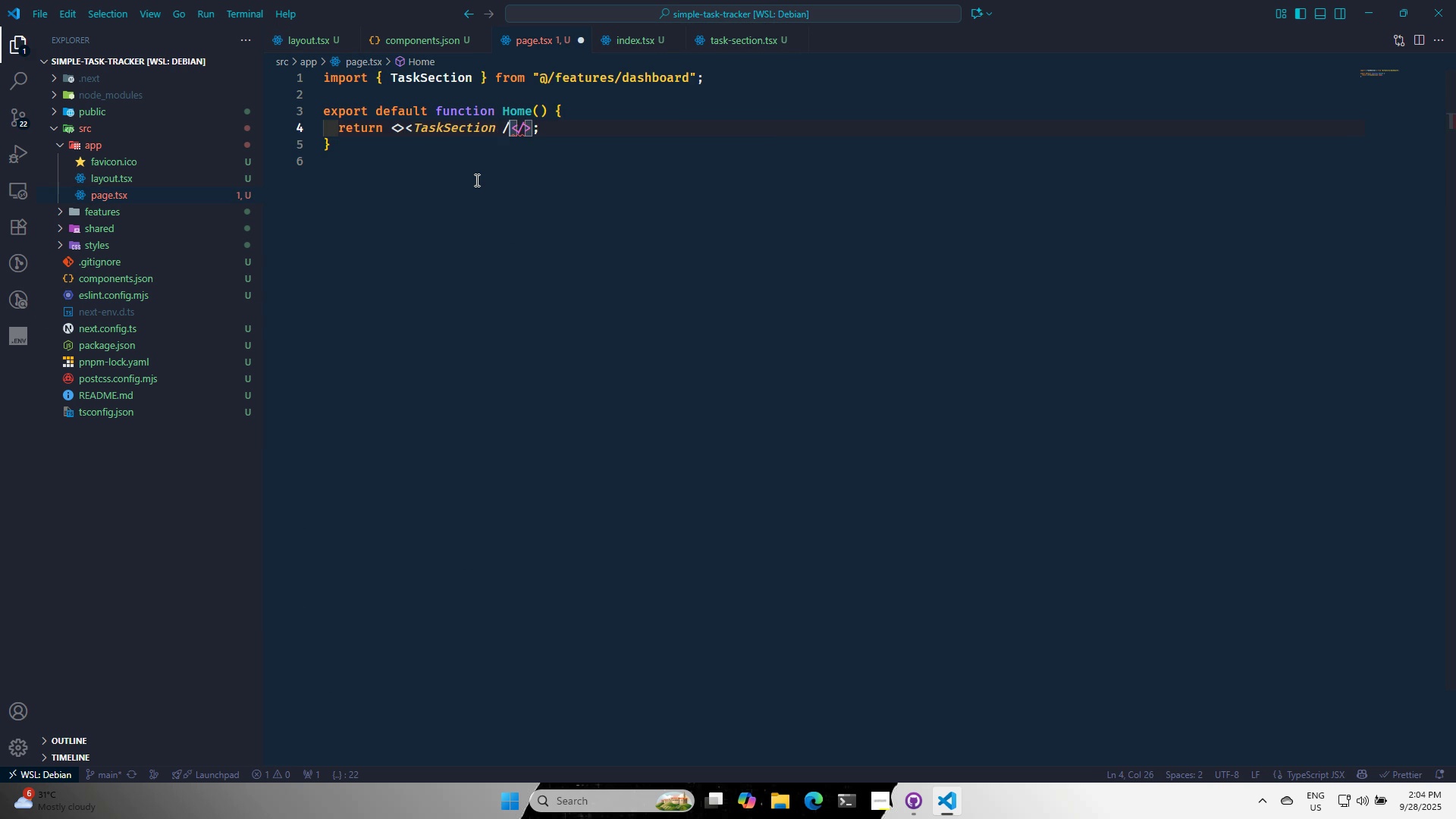 
key(Slash)
 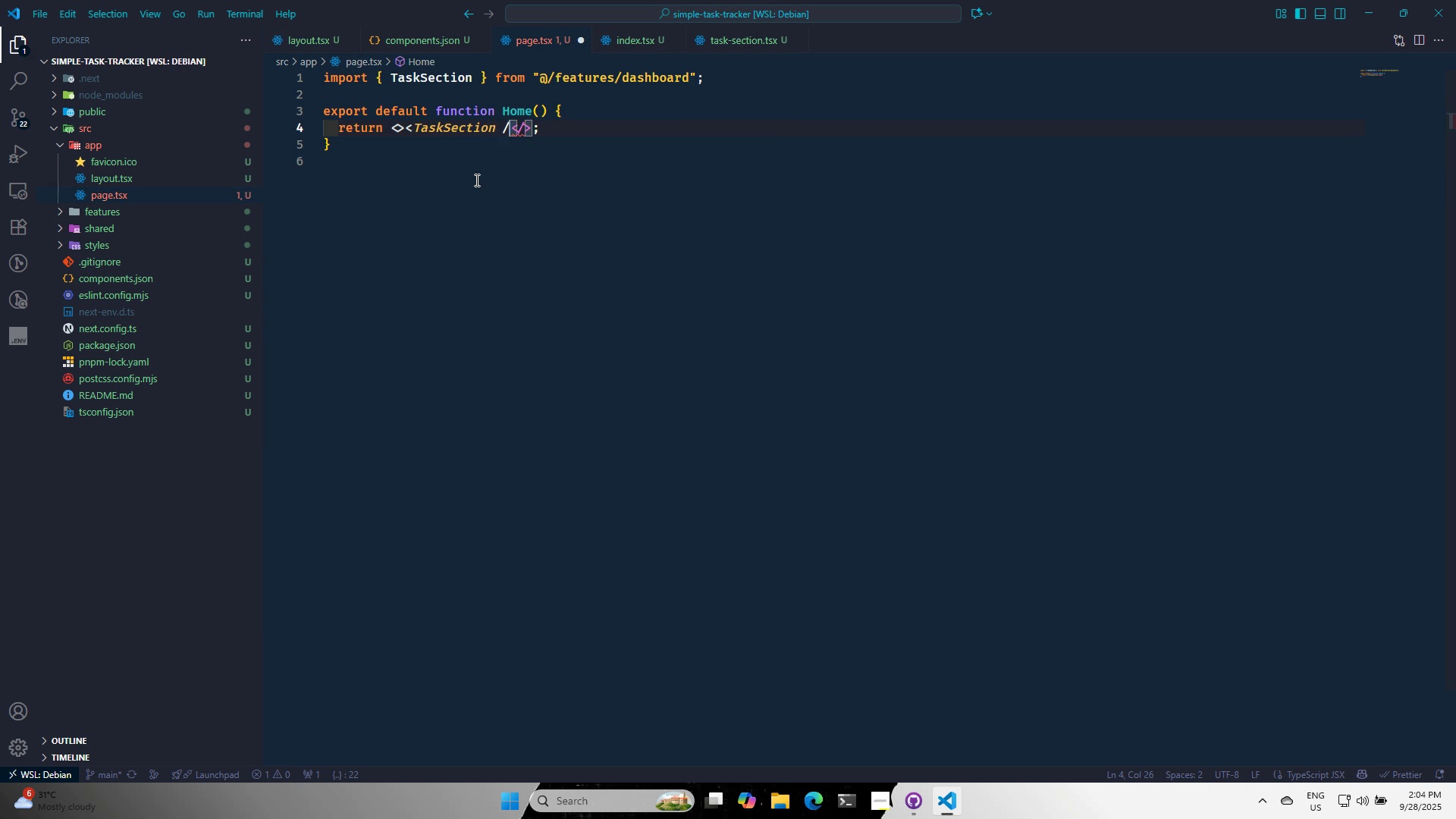 
key(Shift+ShiftRight)
 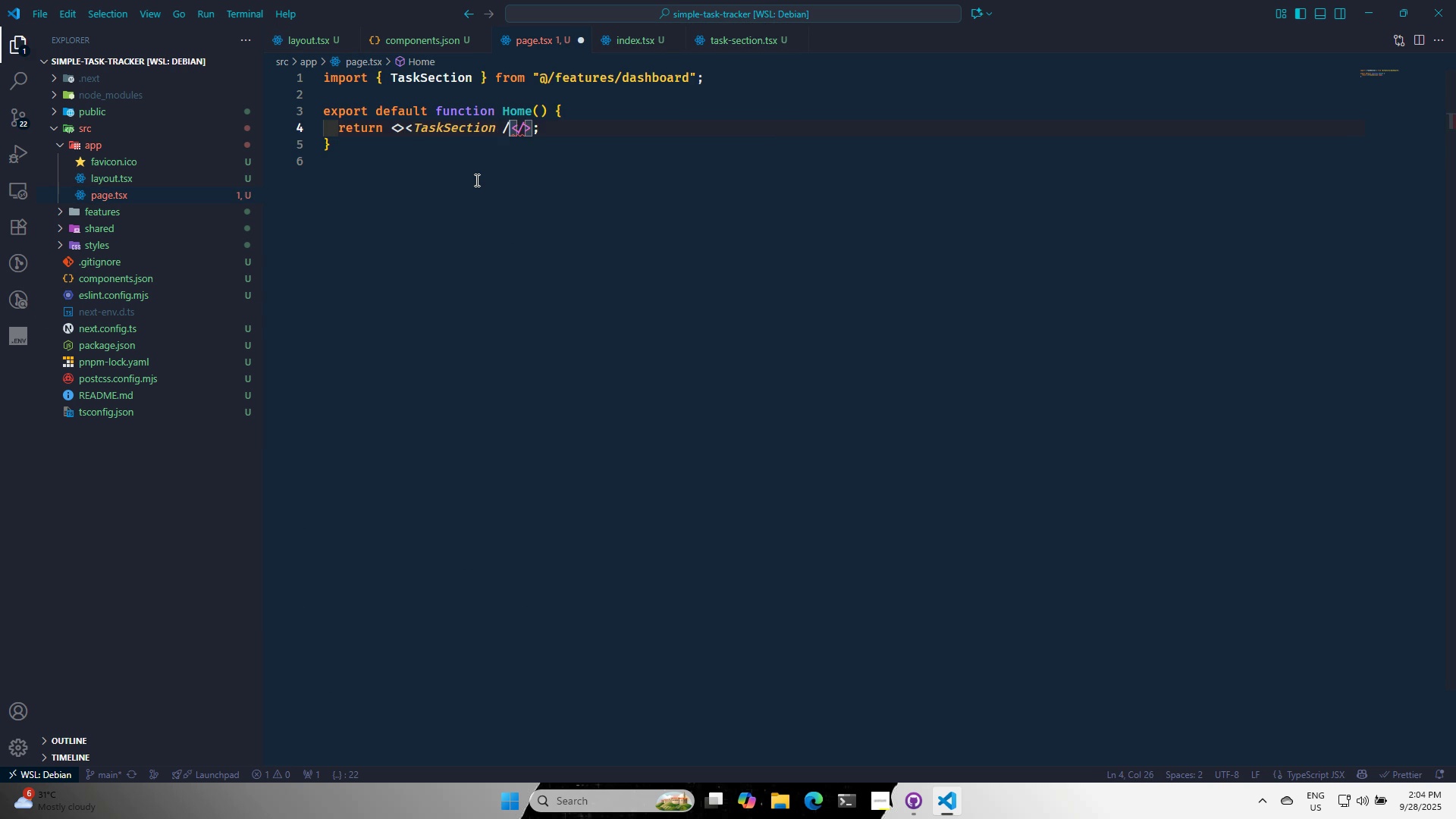 
key(Shift+Period)